 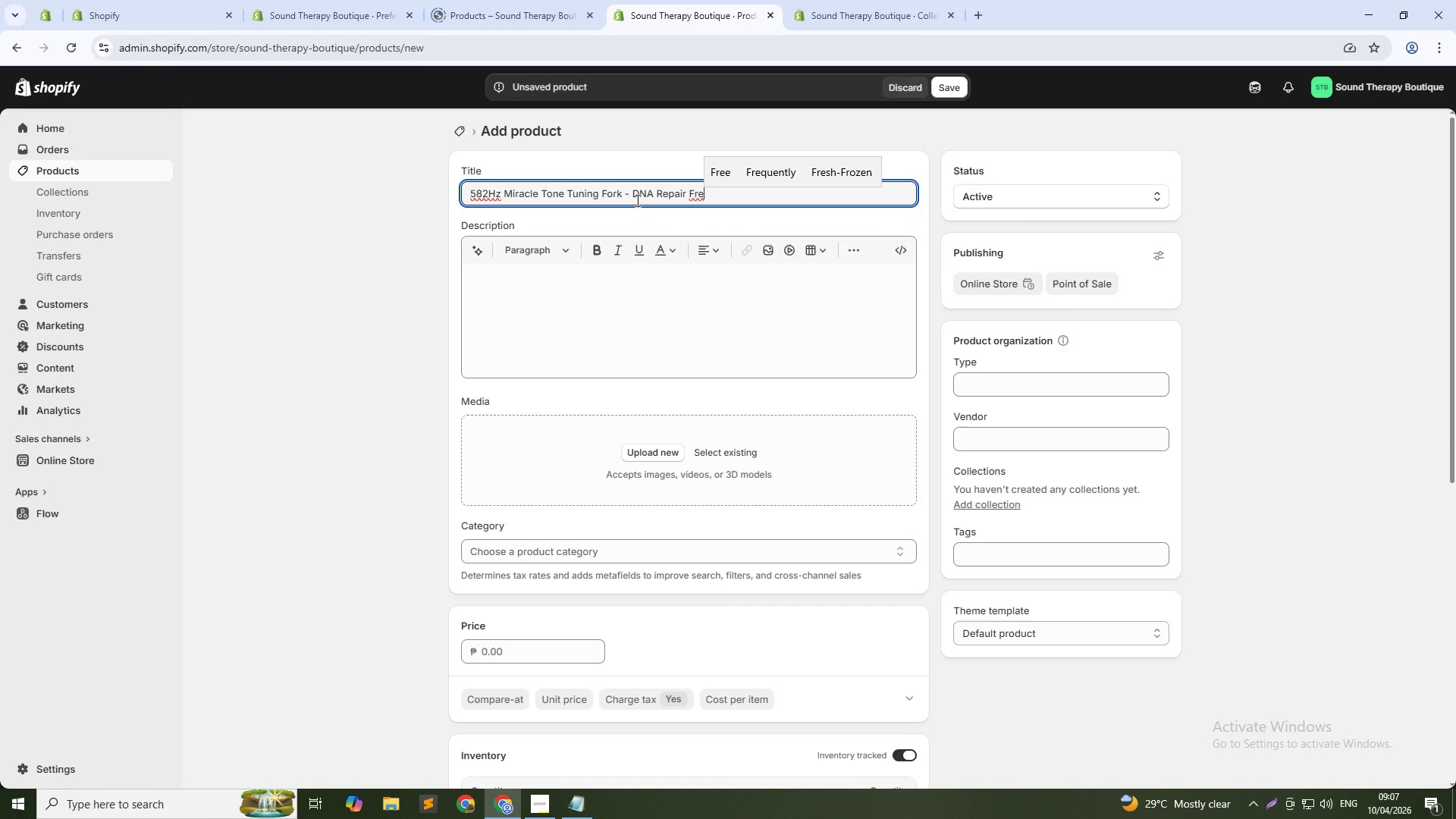 
left_click([579, 291])
 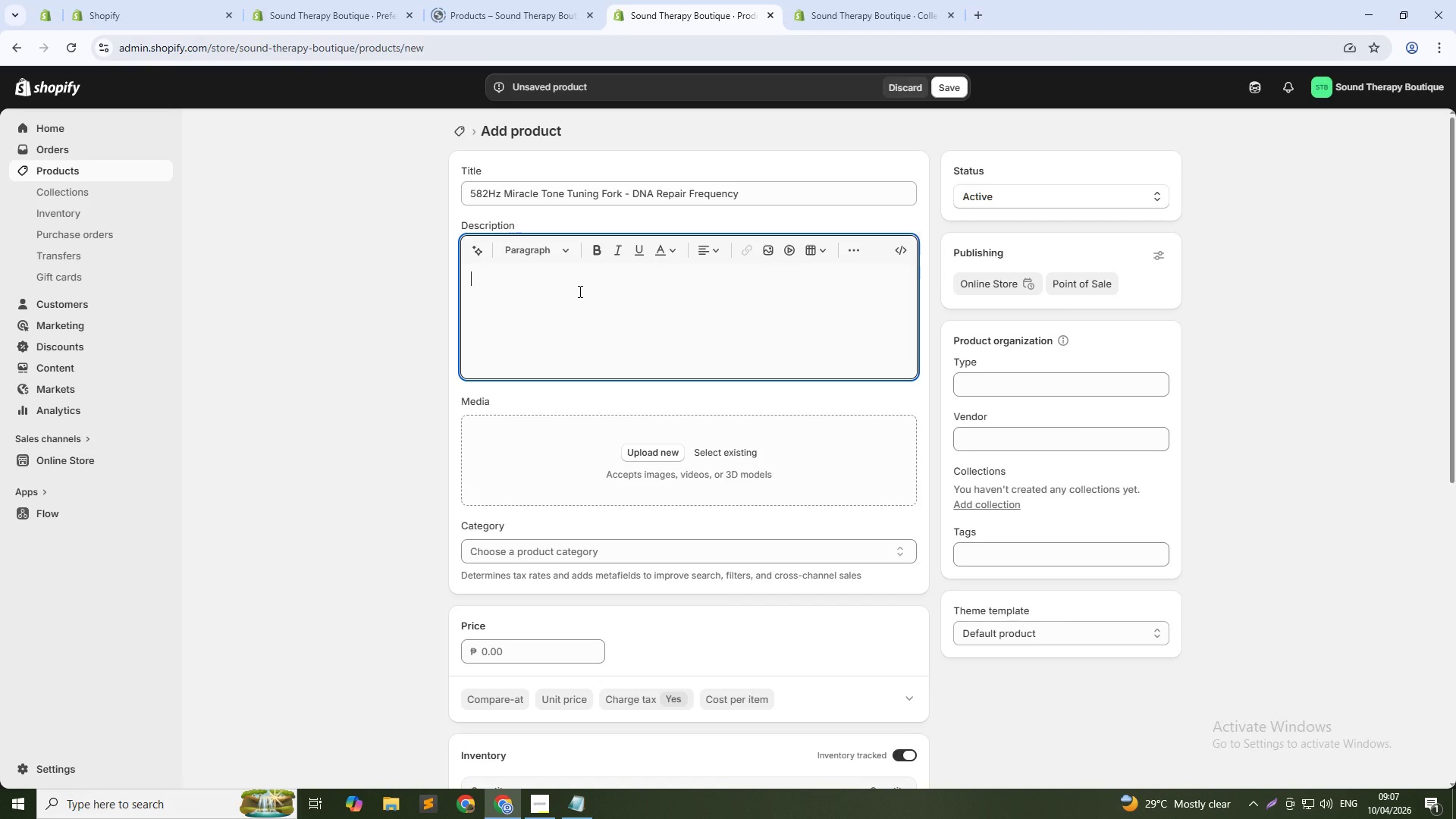 
type(528Hz is the most famous "")
 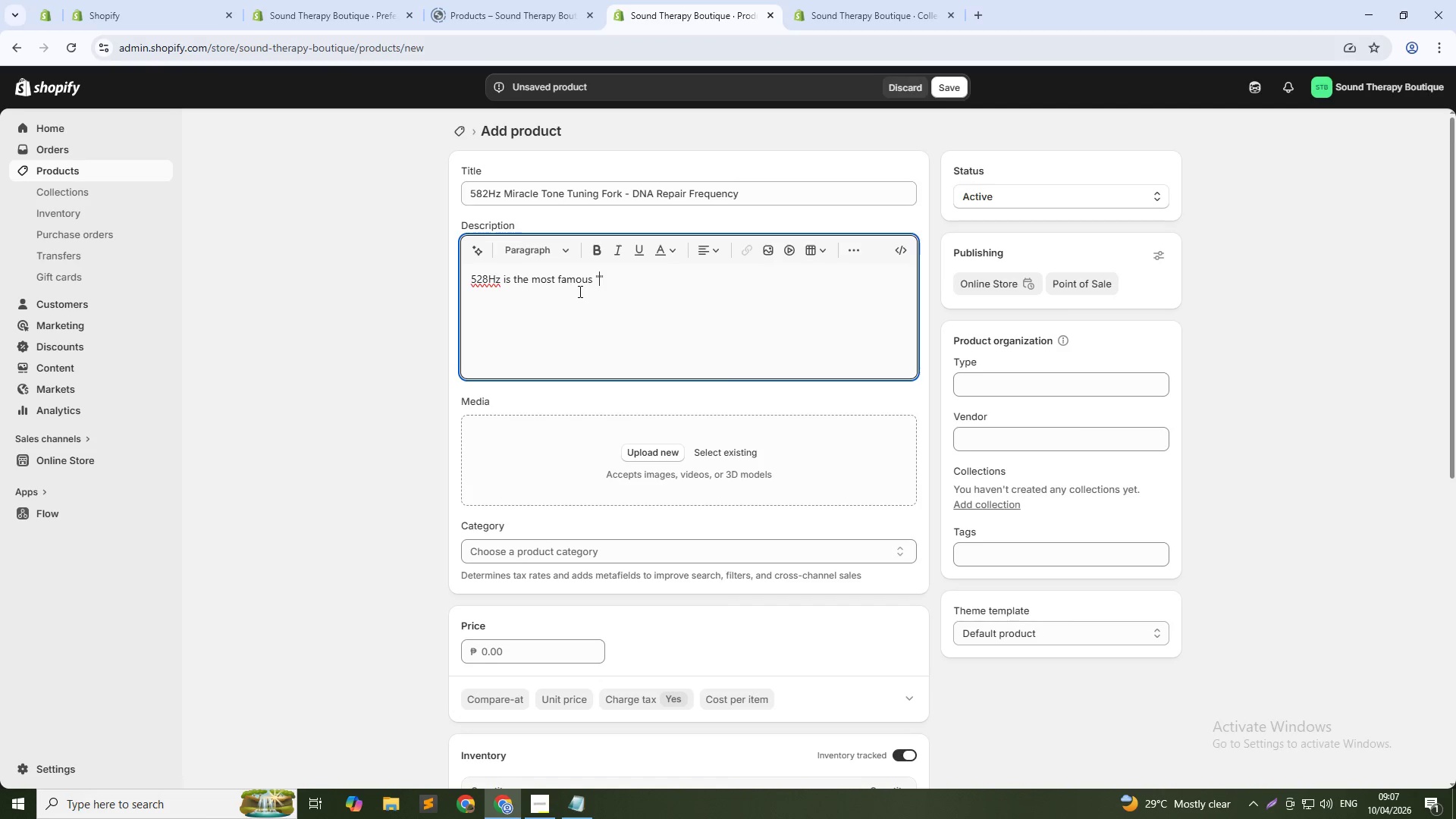 
 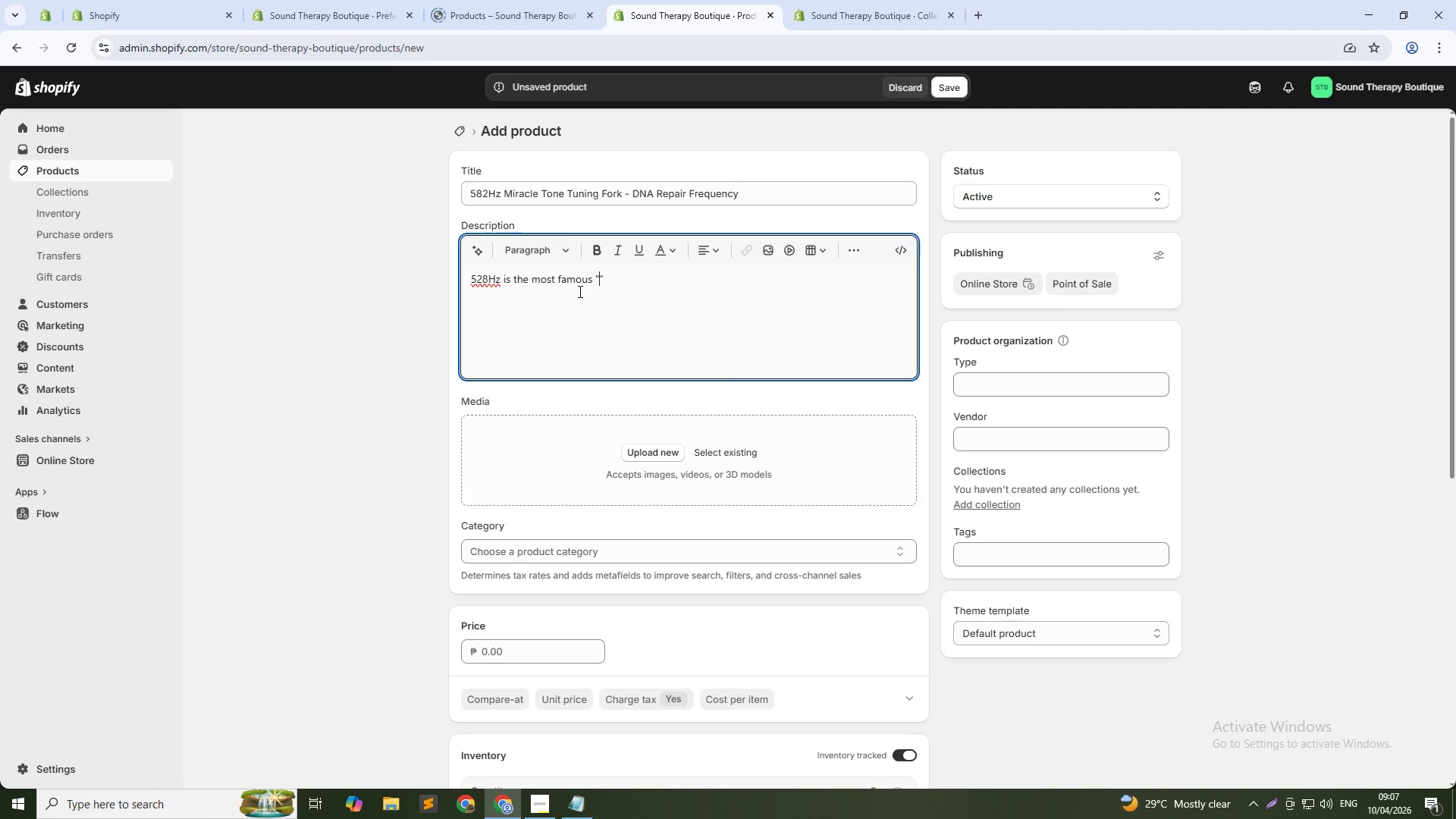 
key(ArrowLeft)
 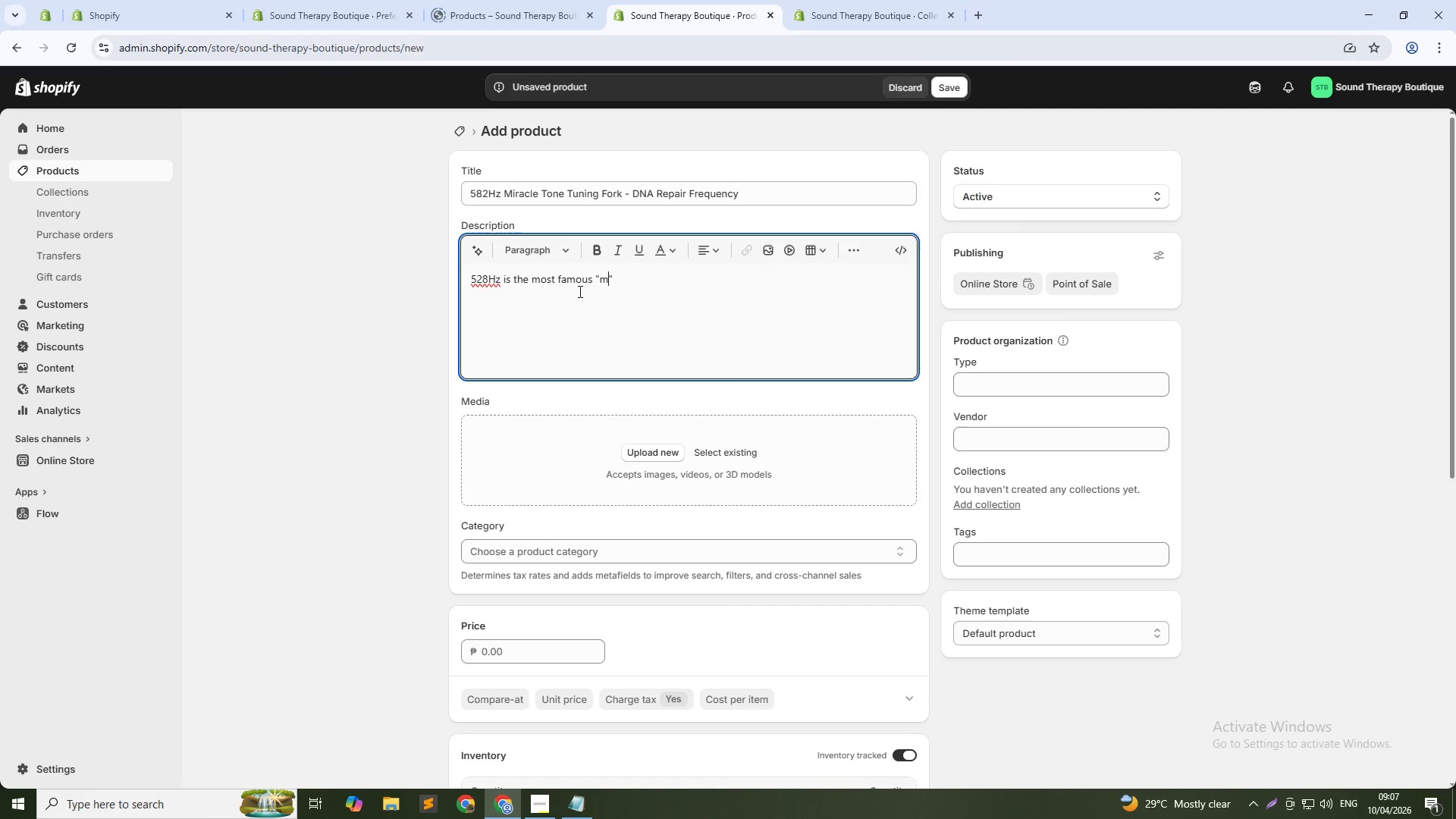 
type(miracle)
 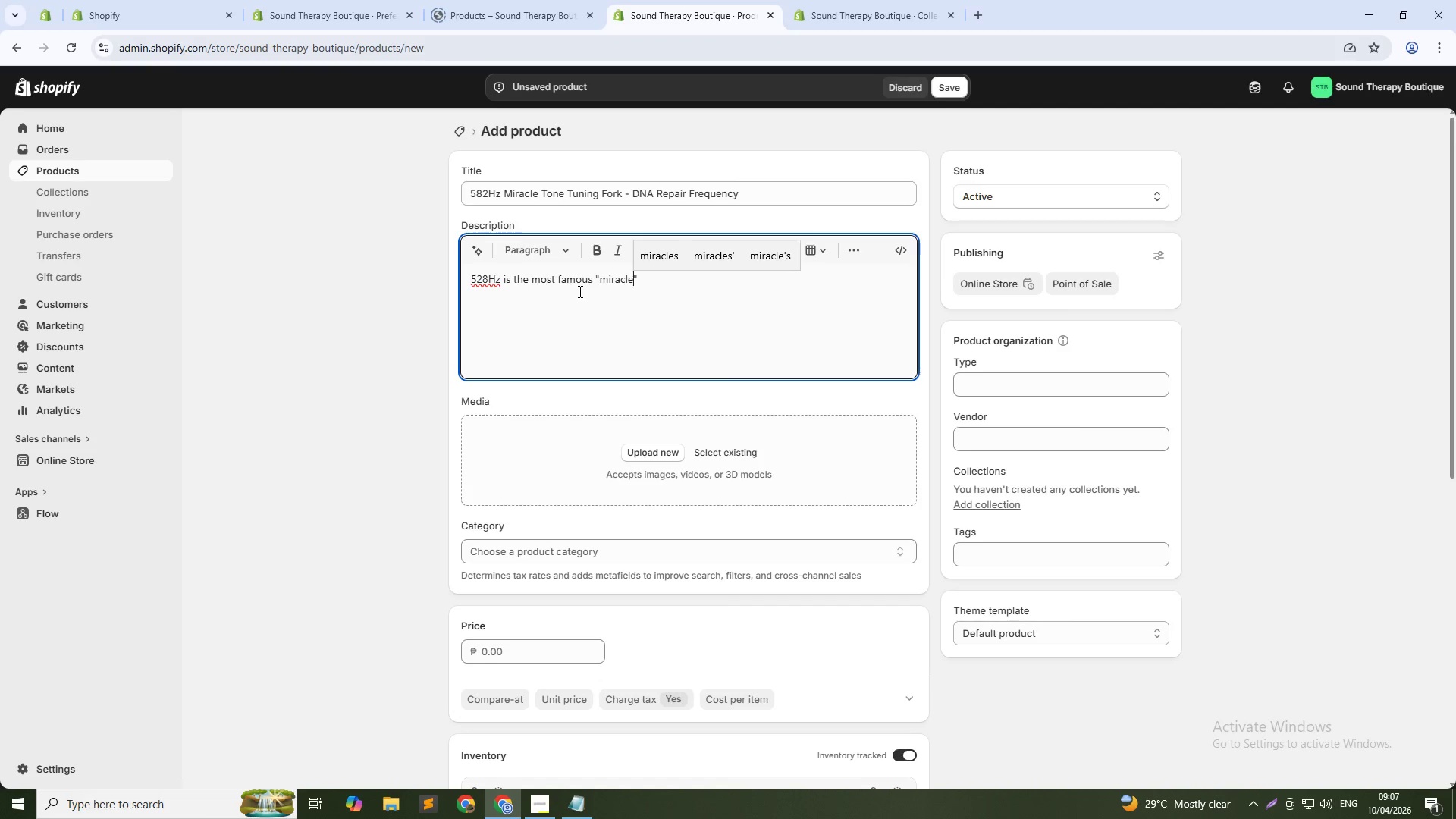 
key(ArrowDown)
 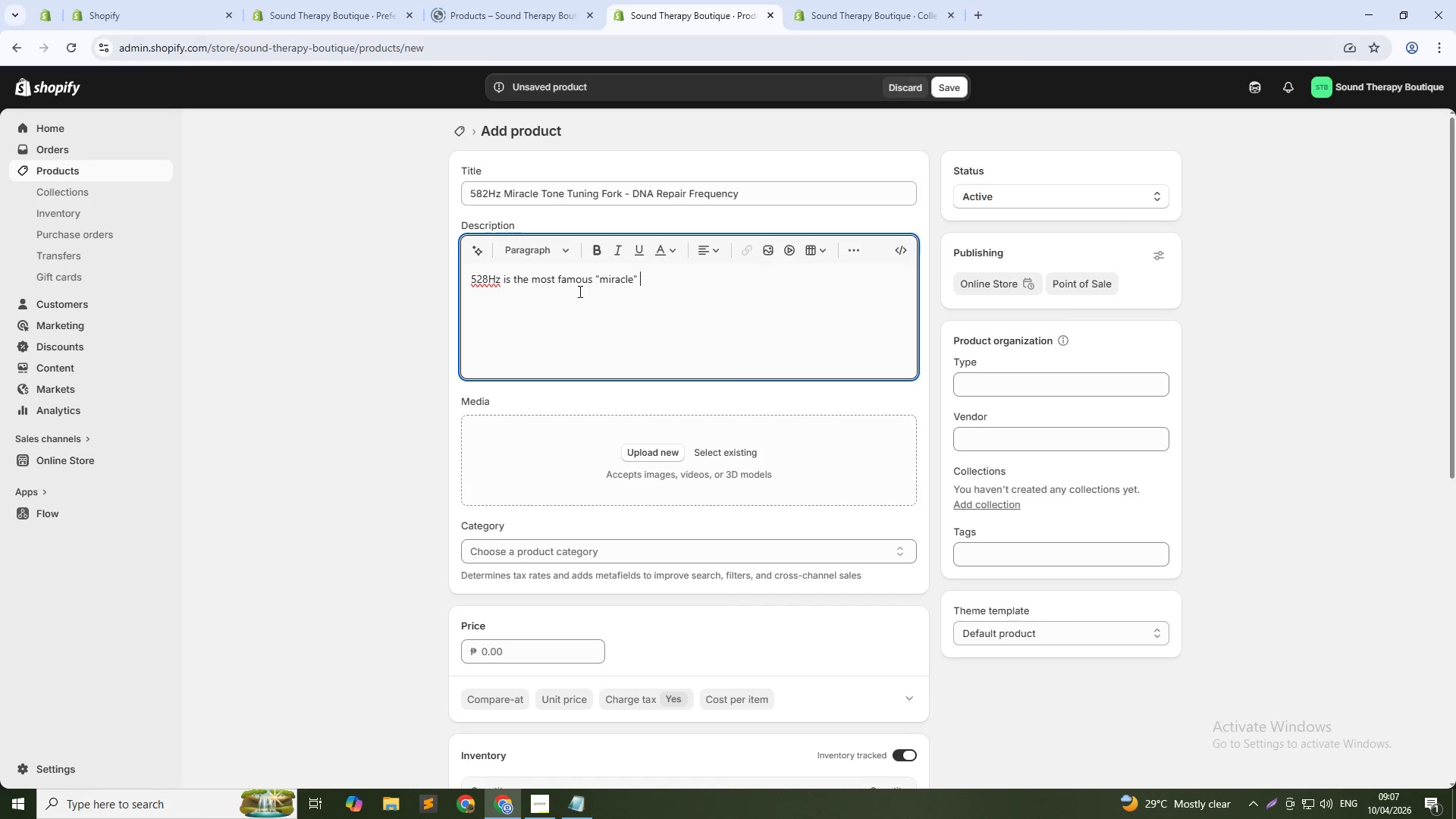 
type( frequency, known for DNA repair )
key(Backspace)
type(, cellular cleansing, and transformation. )
 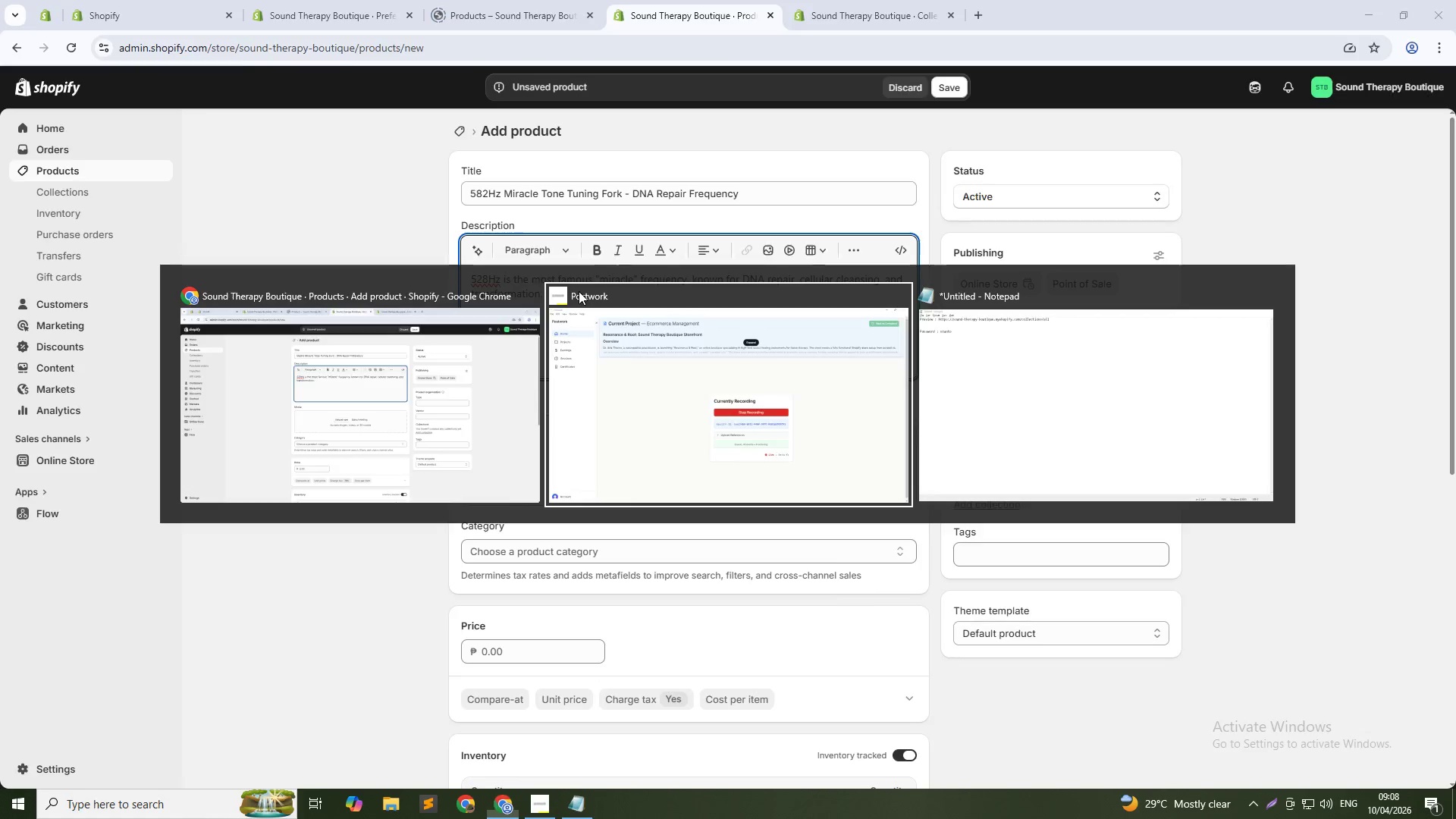 
 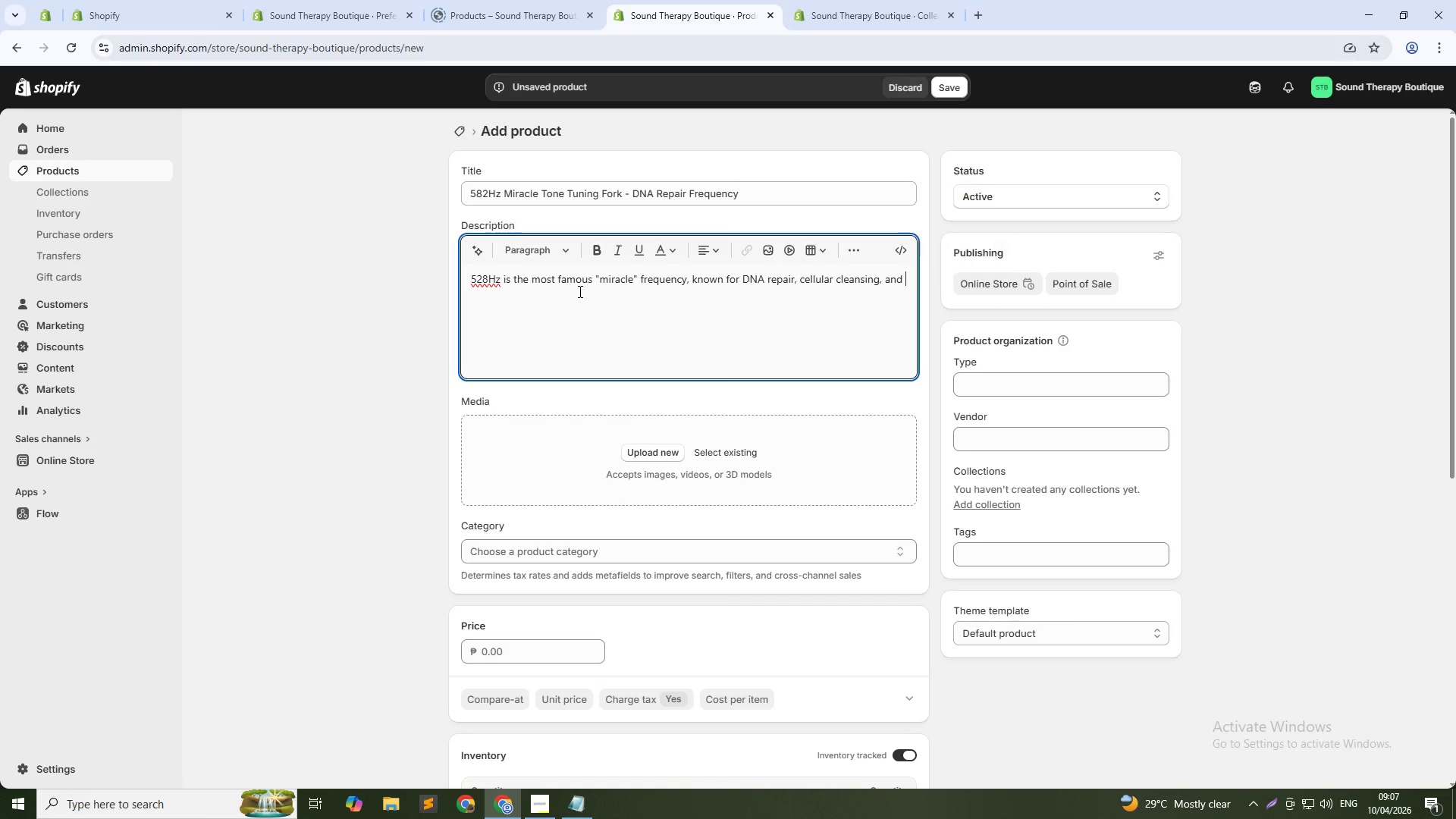 
key(Alt+AltLeft)
 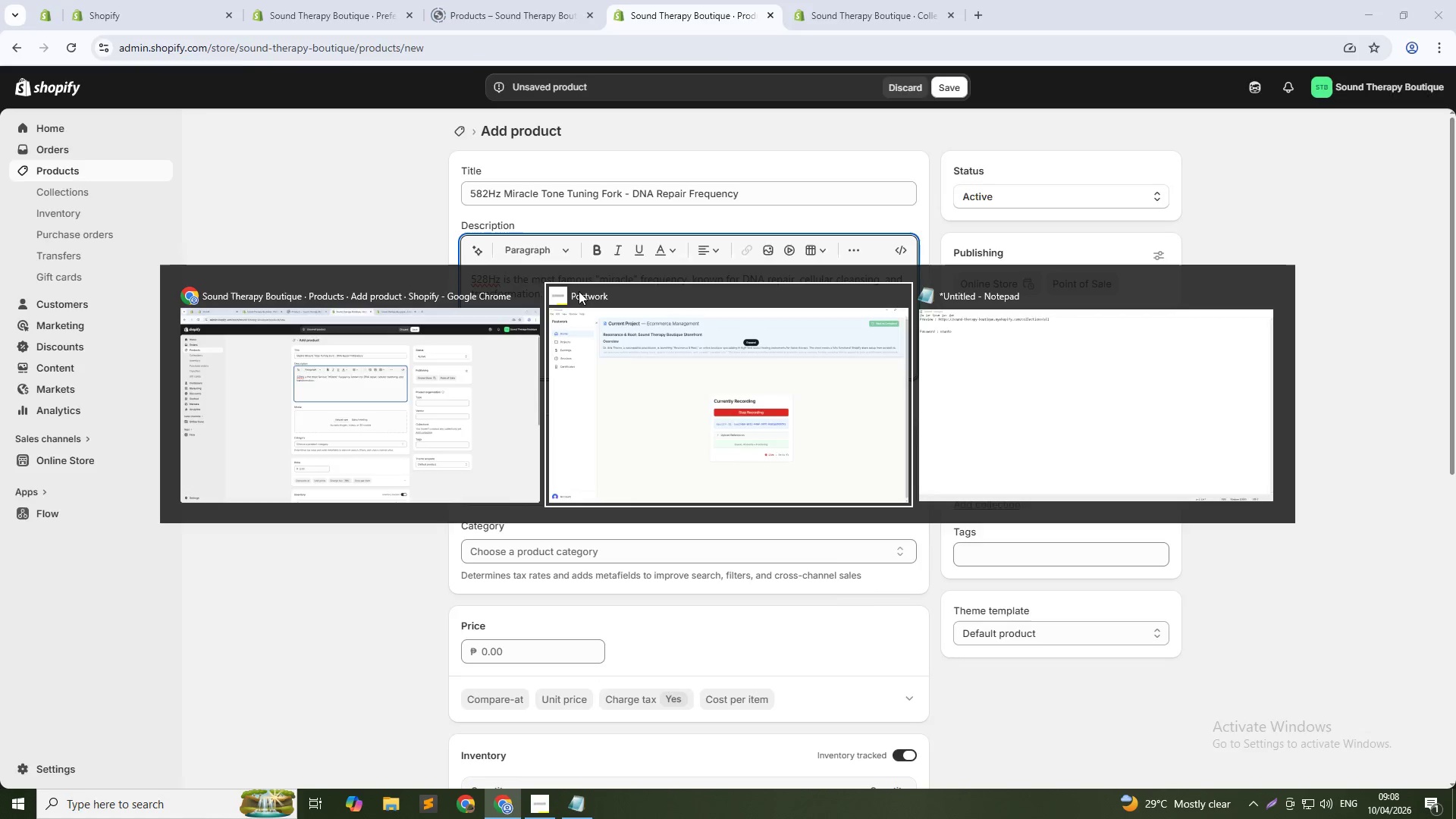 
key(Alt+Tab)